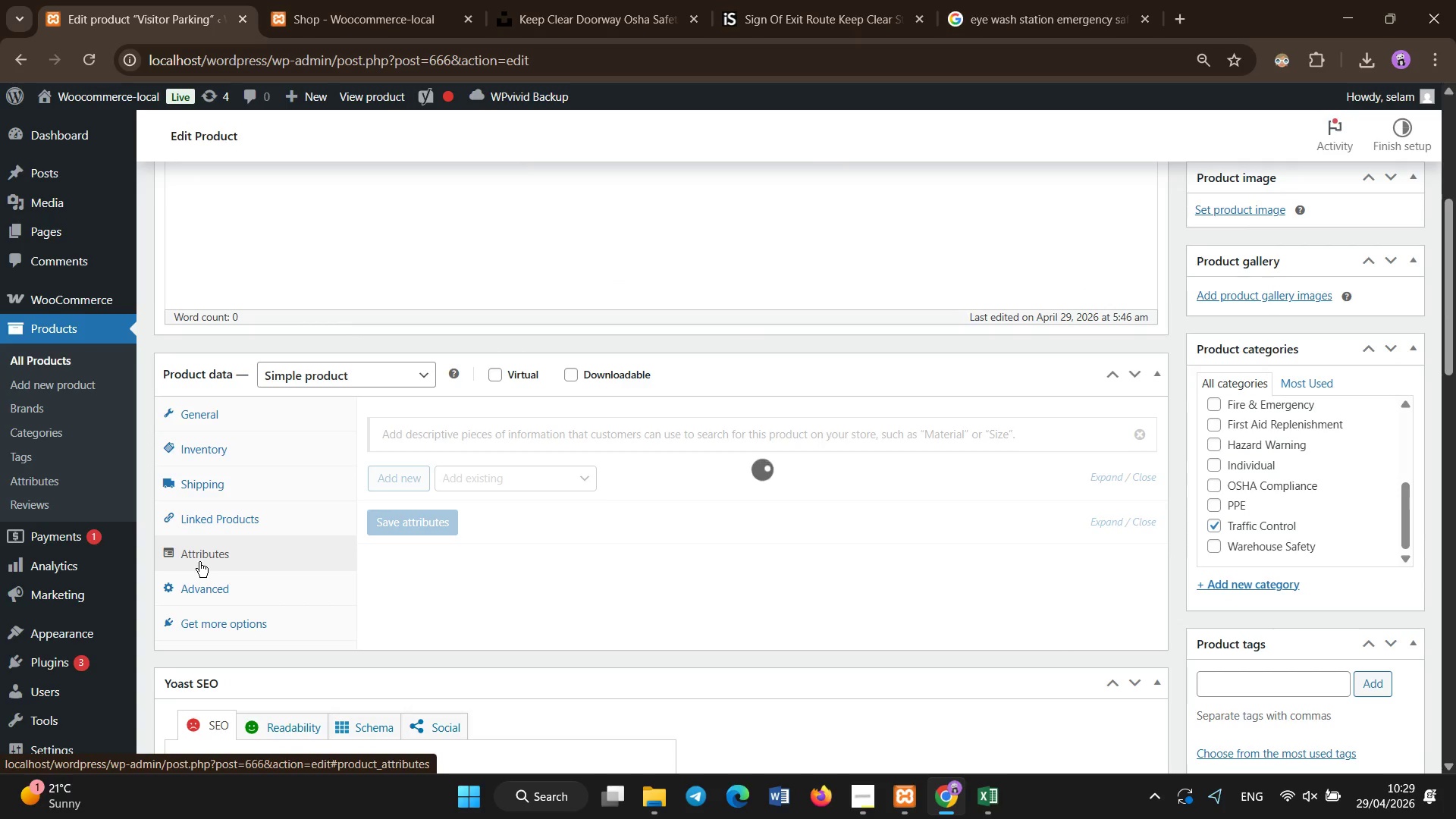 
left_click([457, 485])
 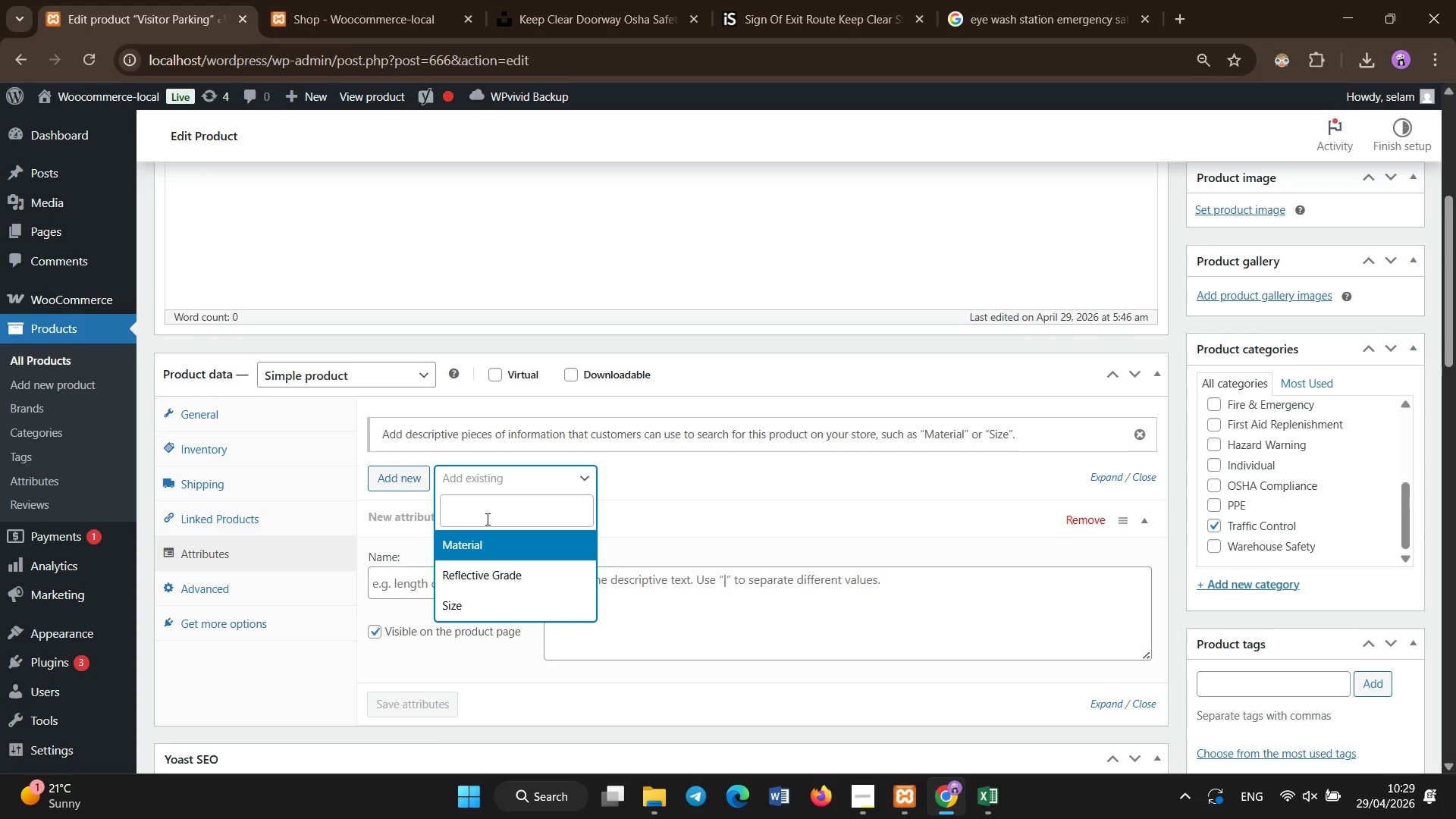 
left_click([488, 546])
 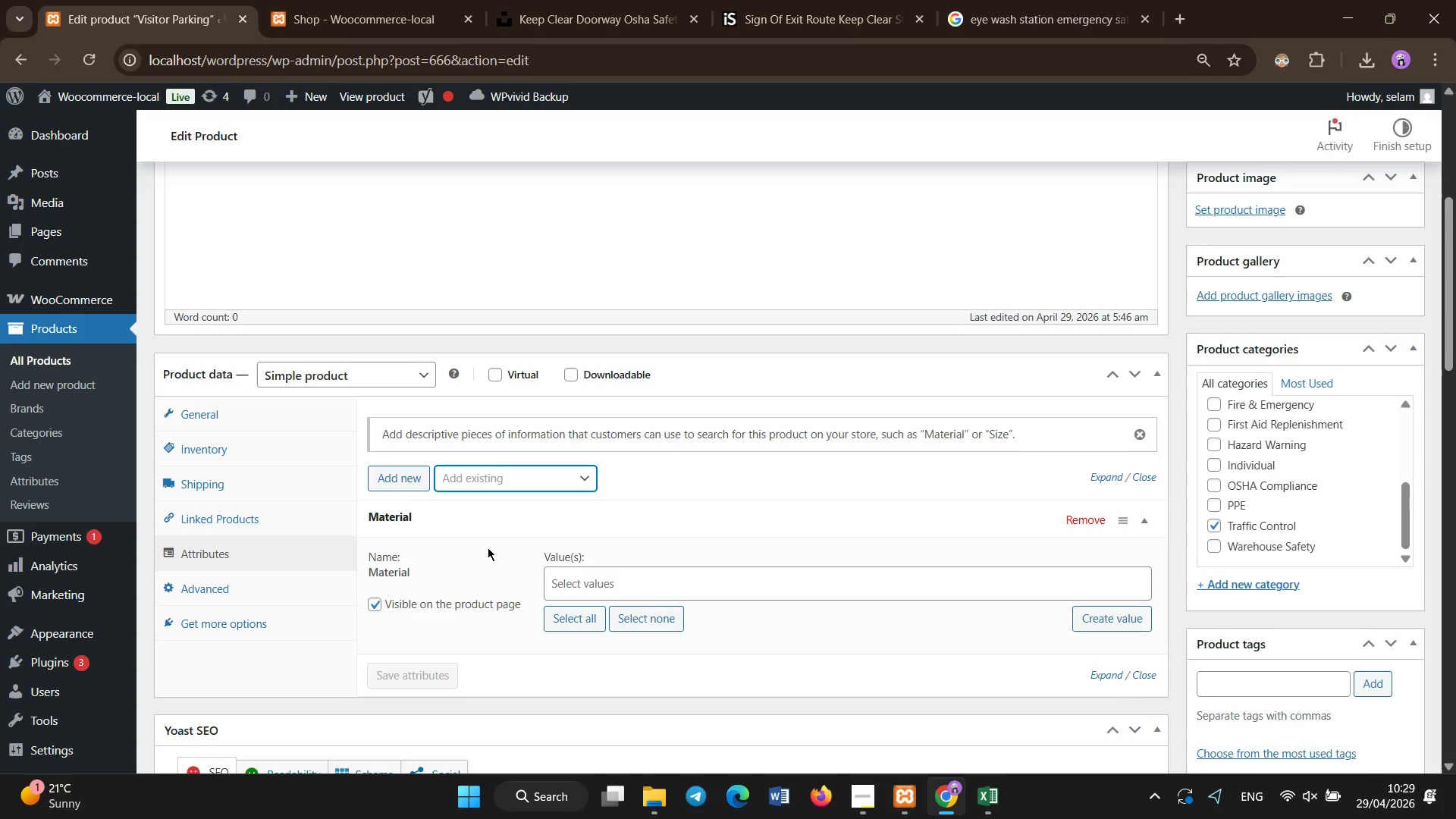 
left_click([495, 486])
 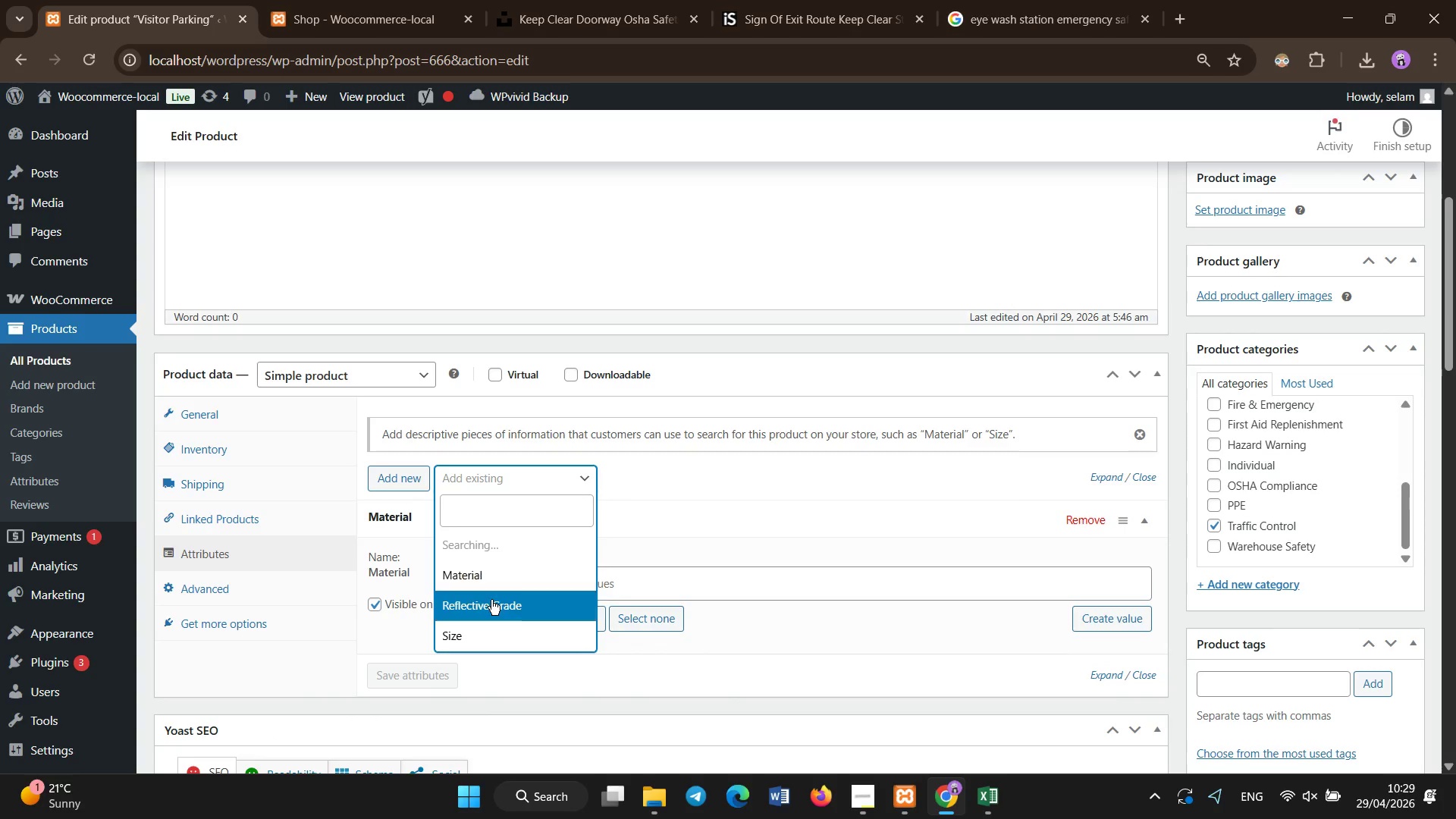 
left_click([491, 600])
 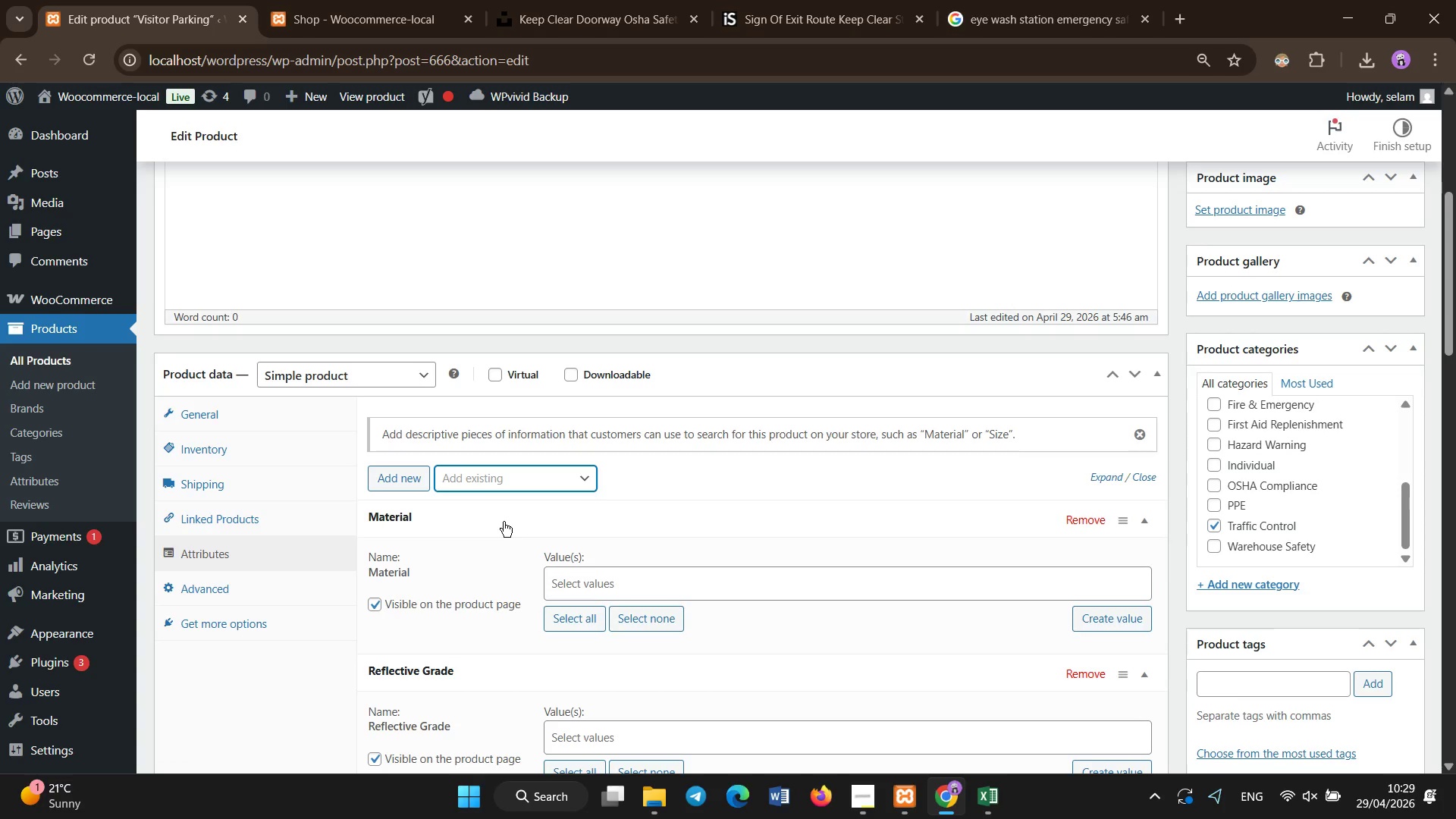 
left_click([504, 475])
 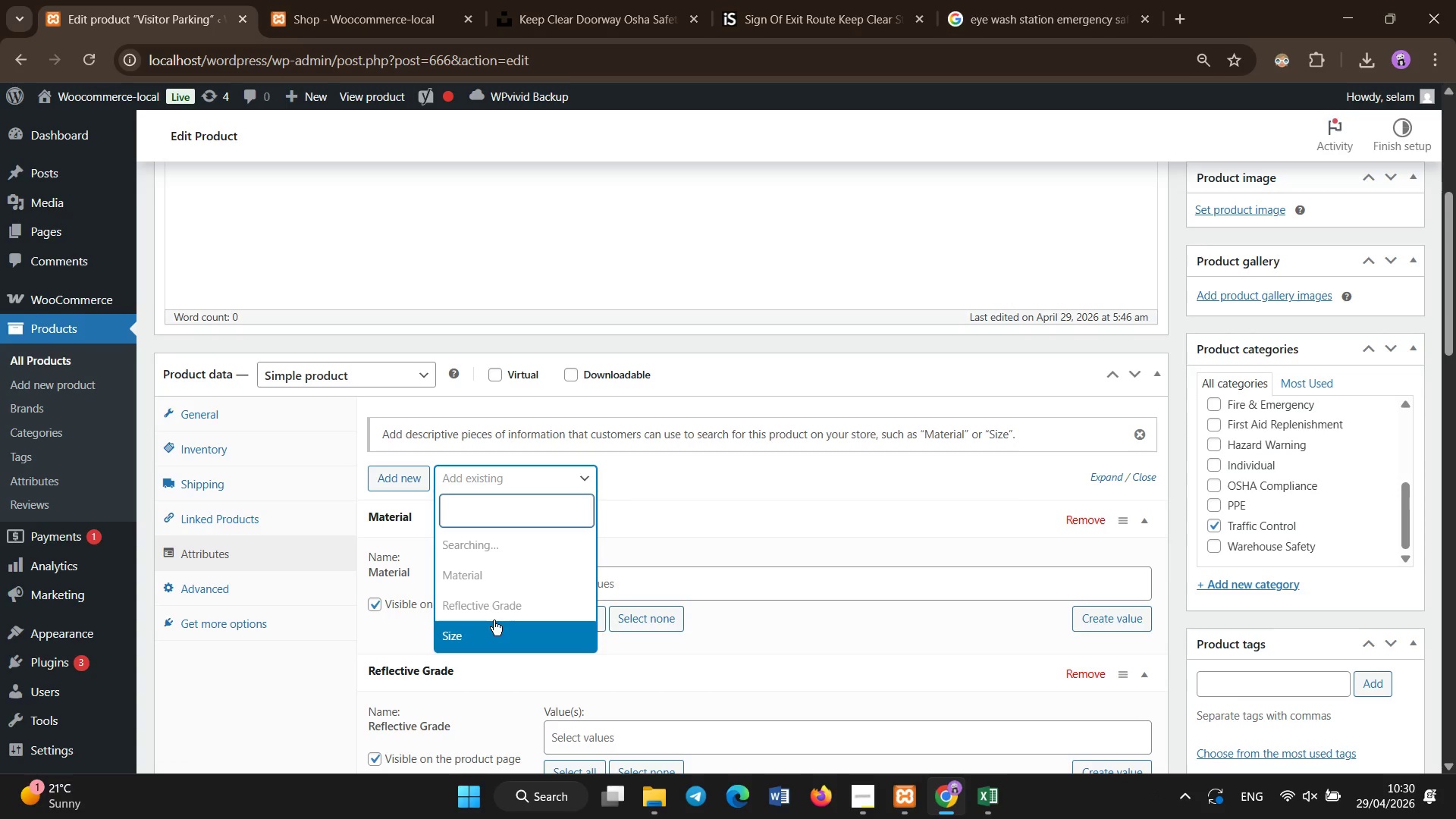 
left_click([491, 625])
 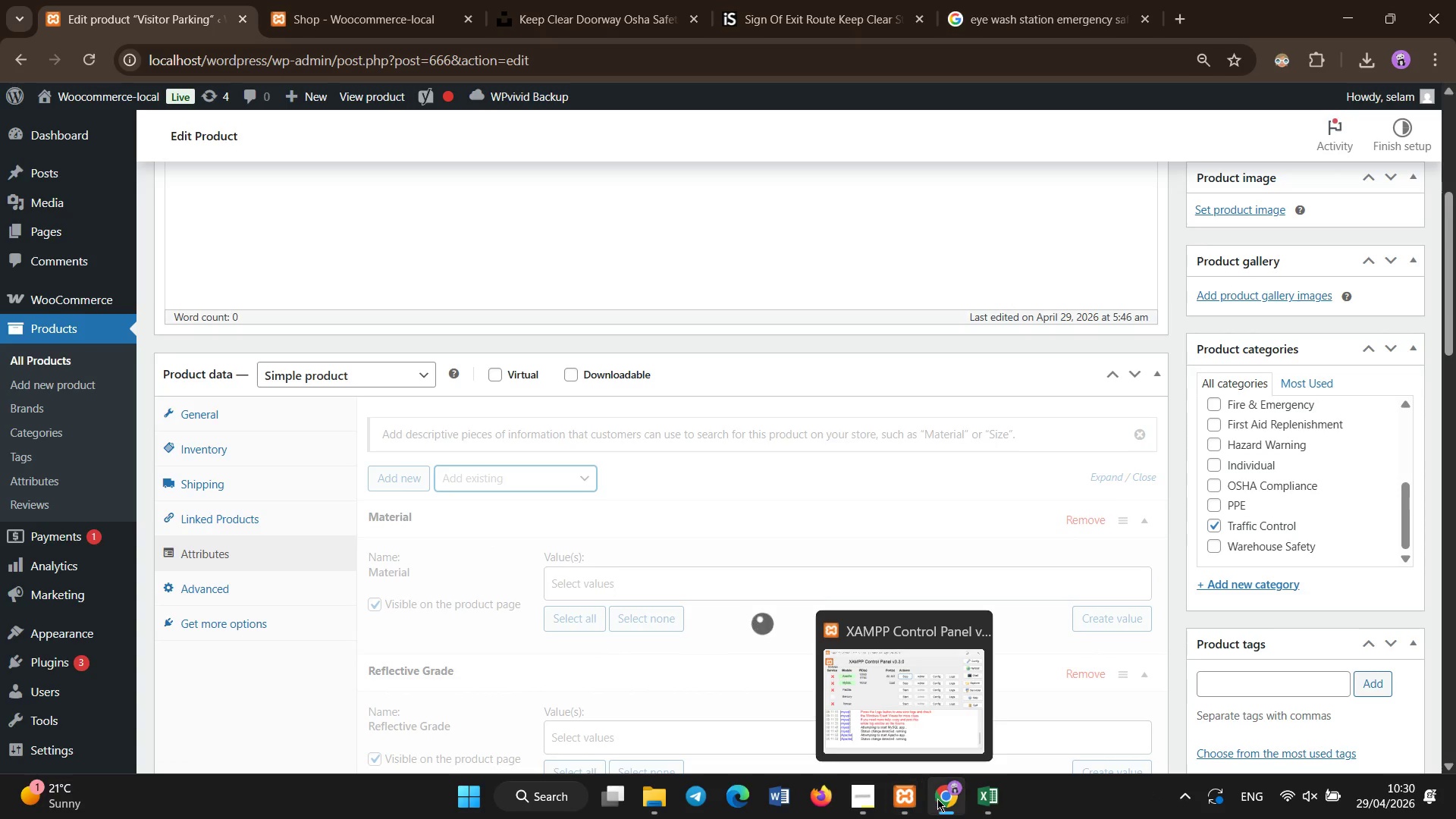 
left_click([988, 795])